 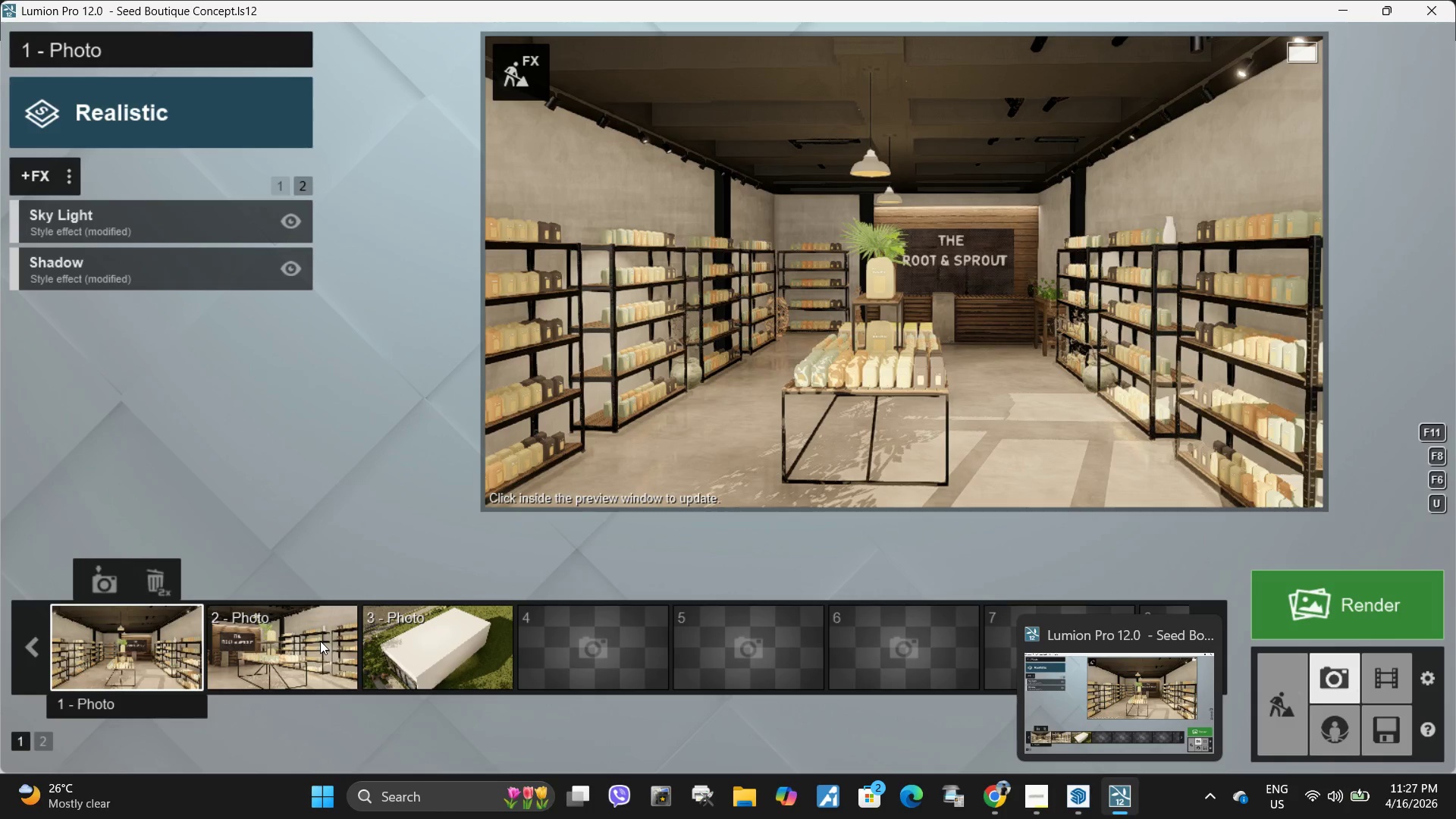 
left_click([300, 655])
 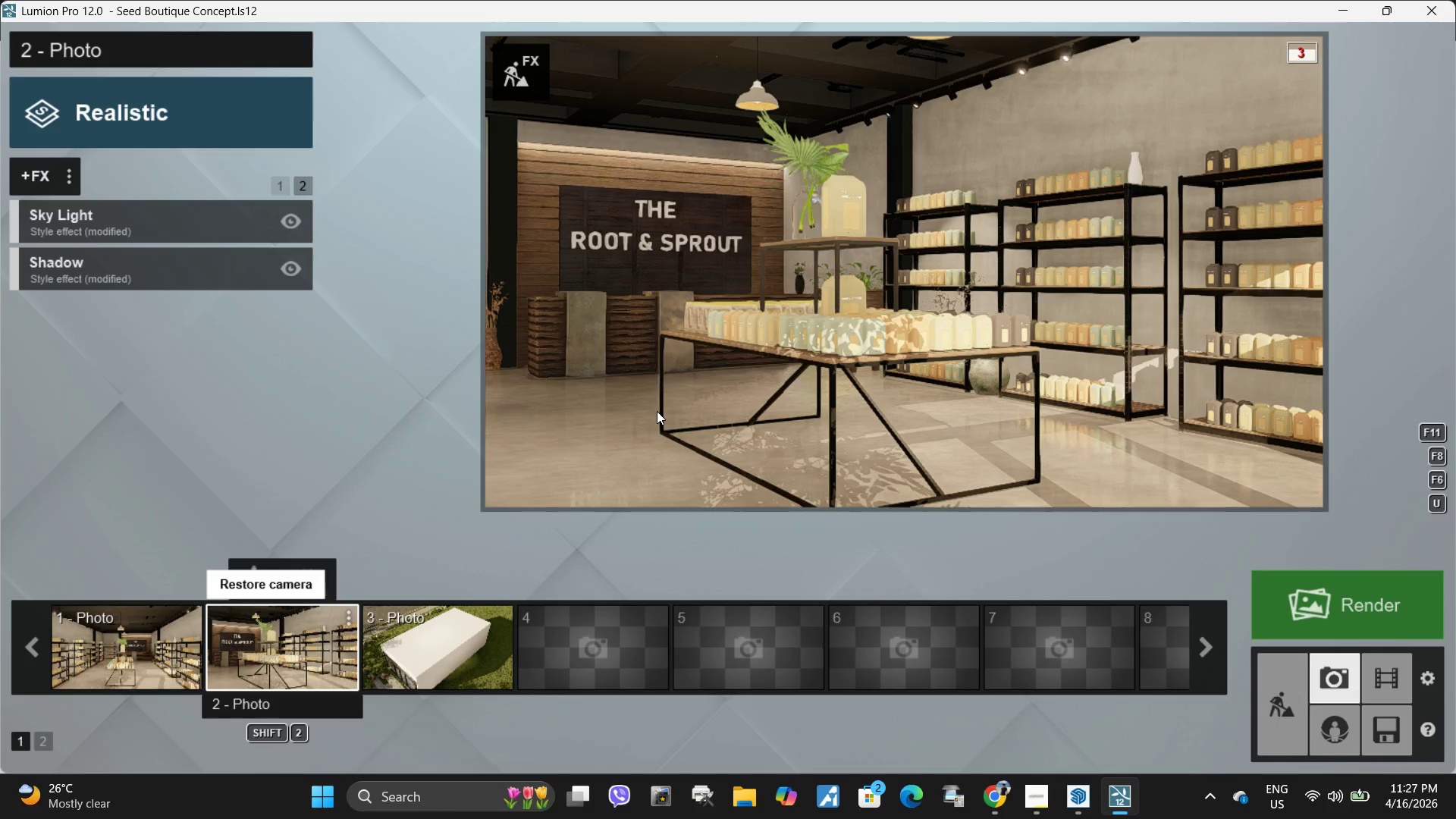 
wait(9.39)
 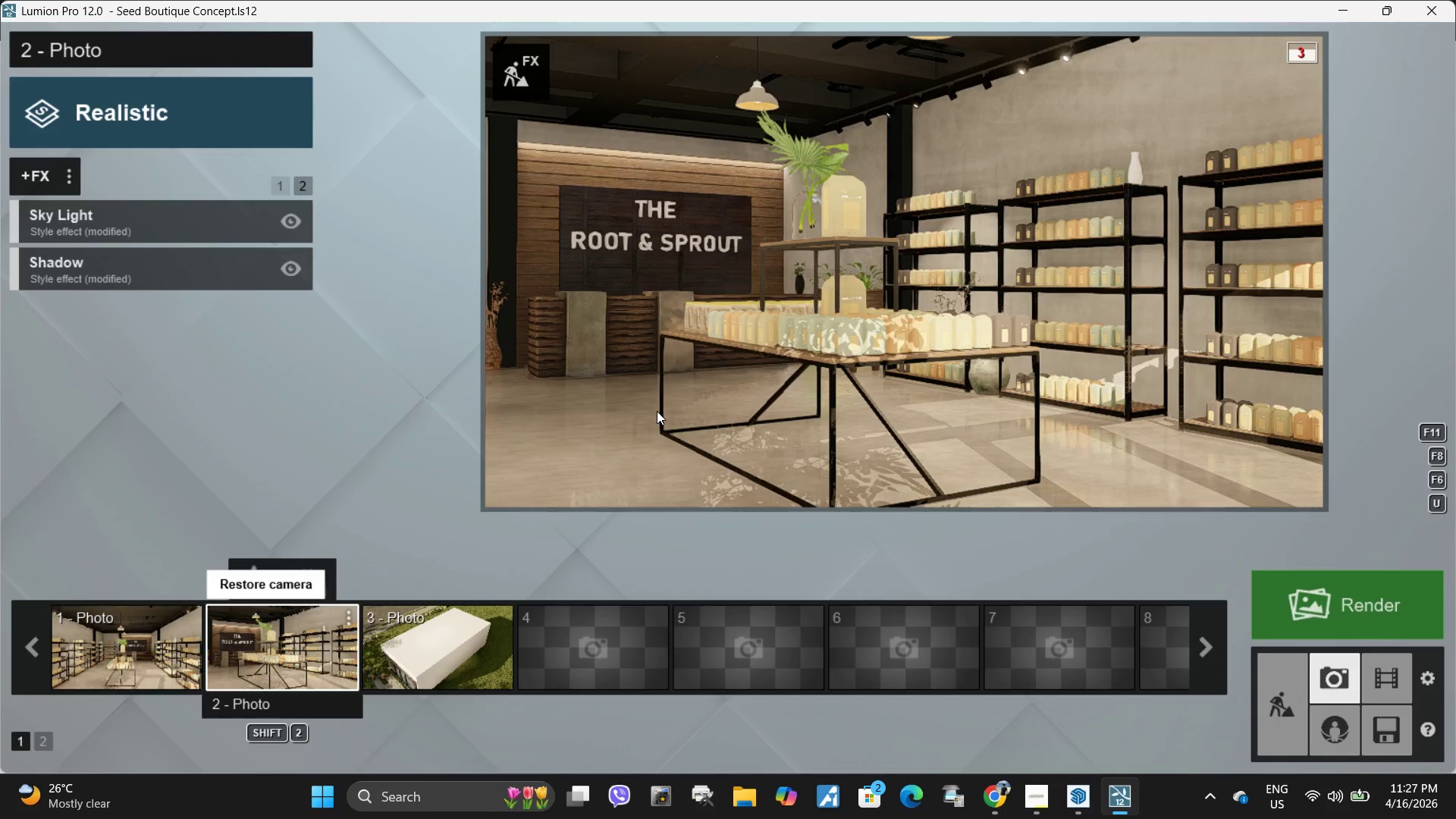 
left_click([1338, 615])
 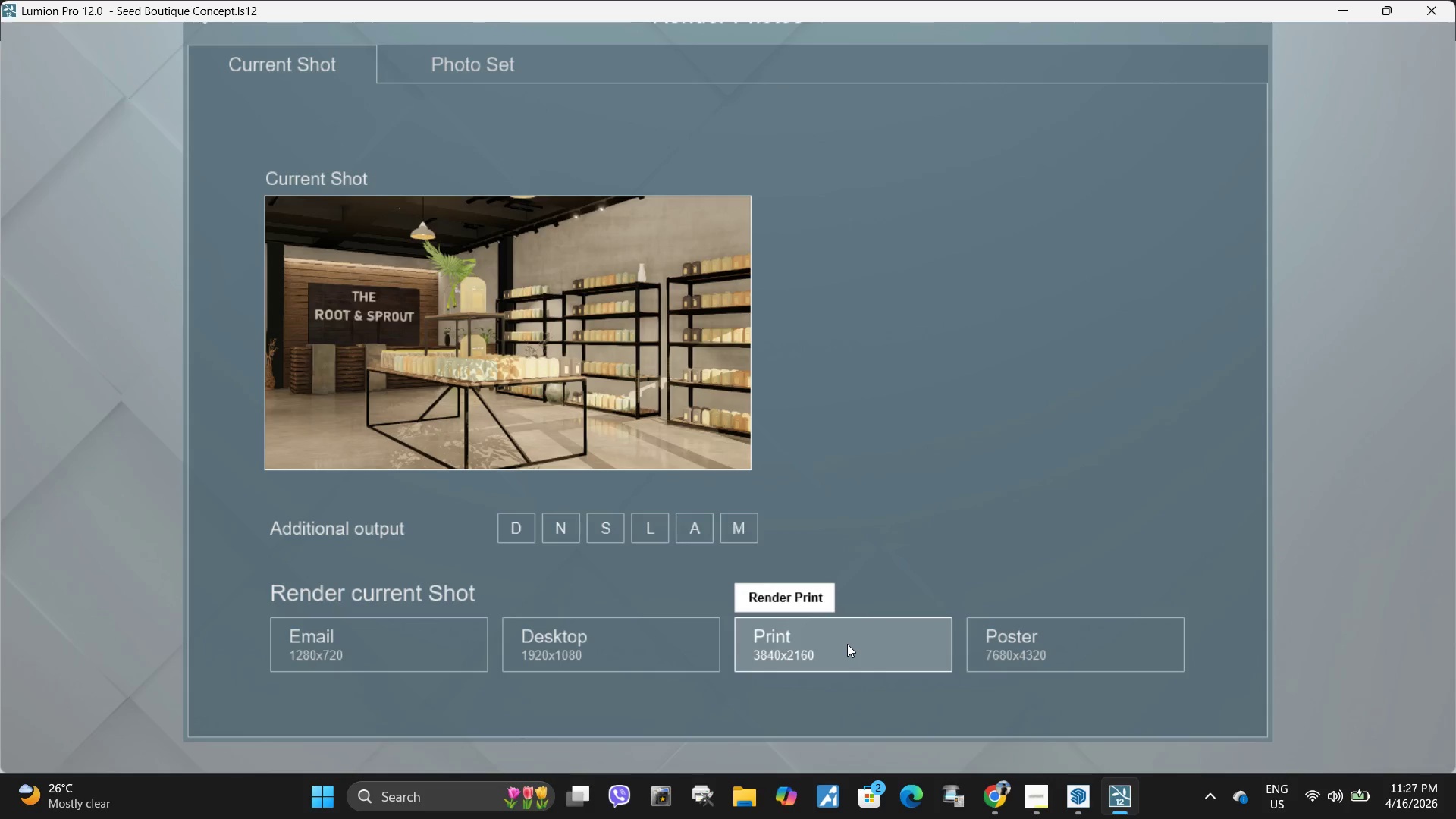 
left_click([667, 645])
 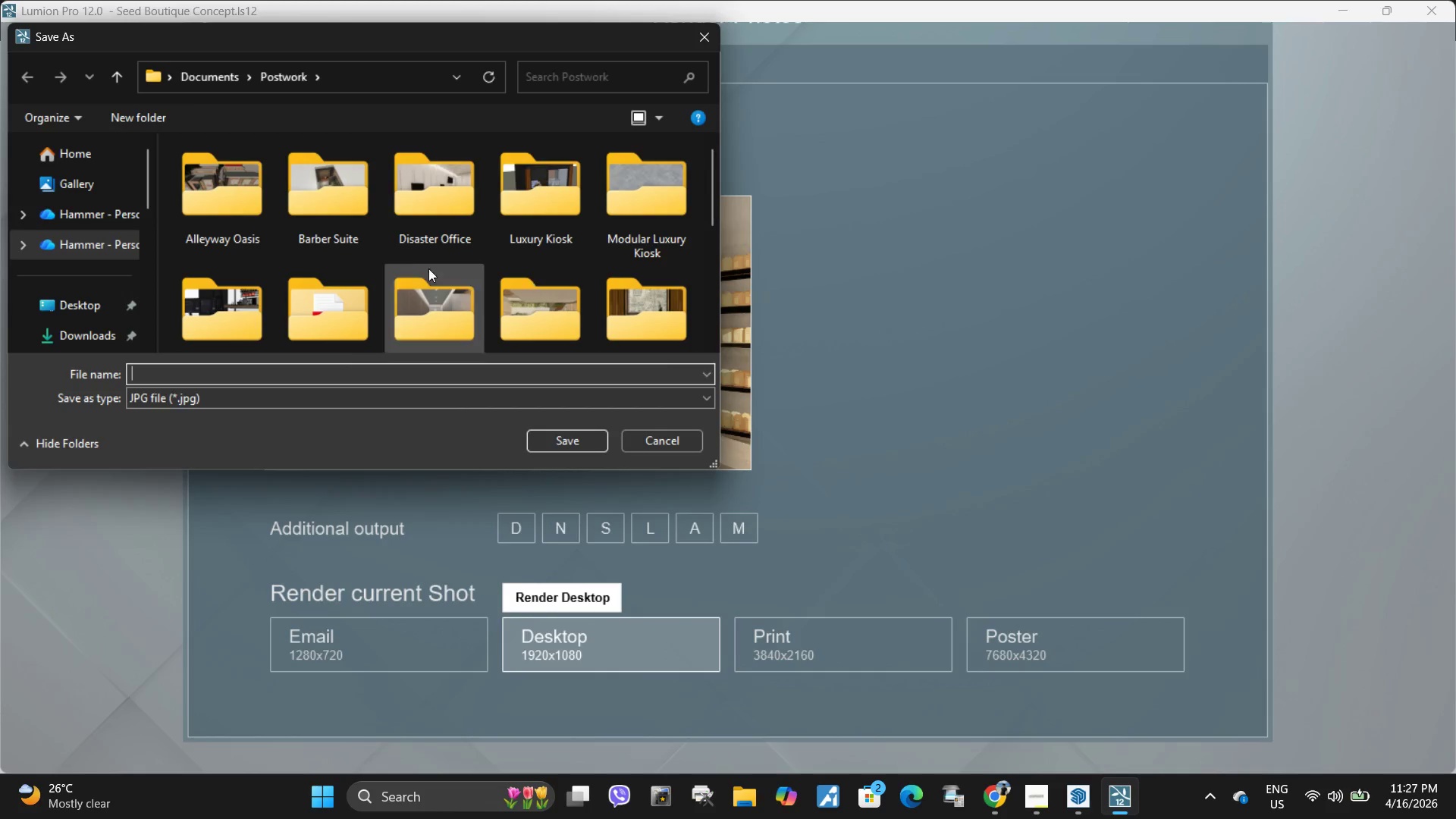 
scroll: coordinate [413, 254], scroll_direction: down, amount: 4.0
 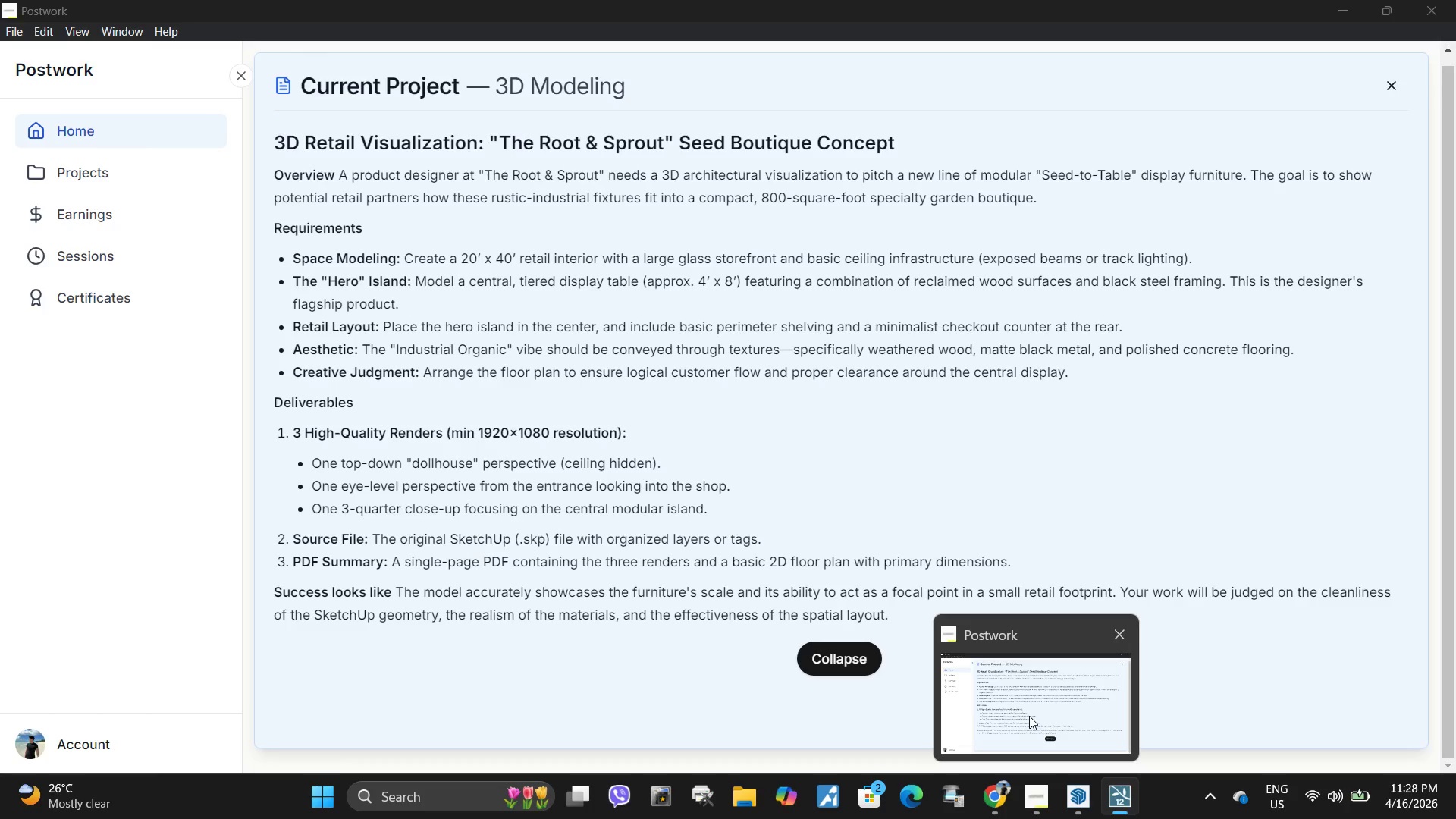 
wait(6.74)
 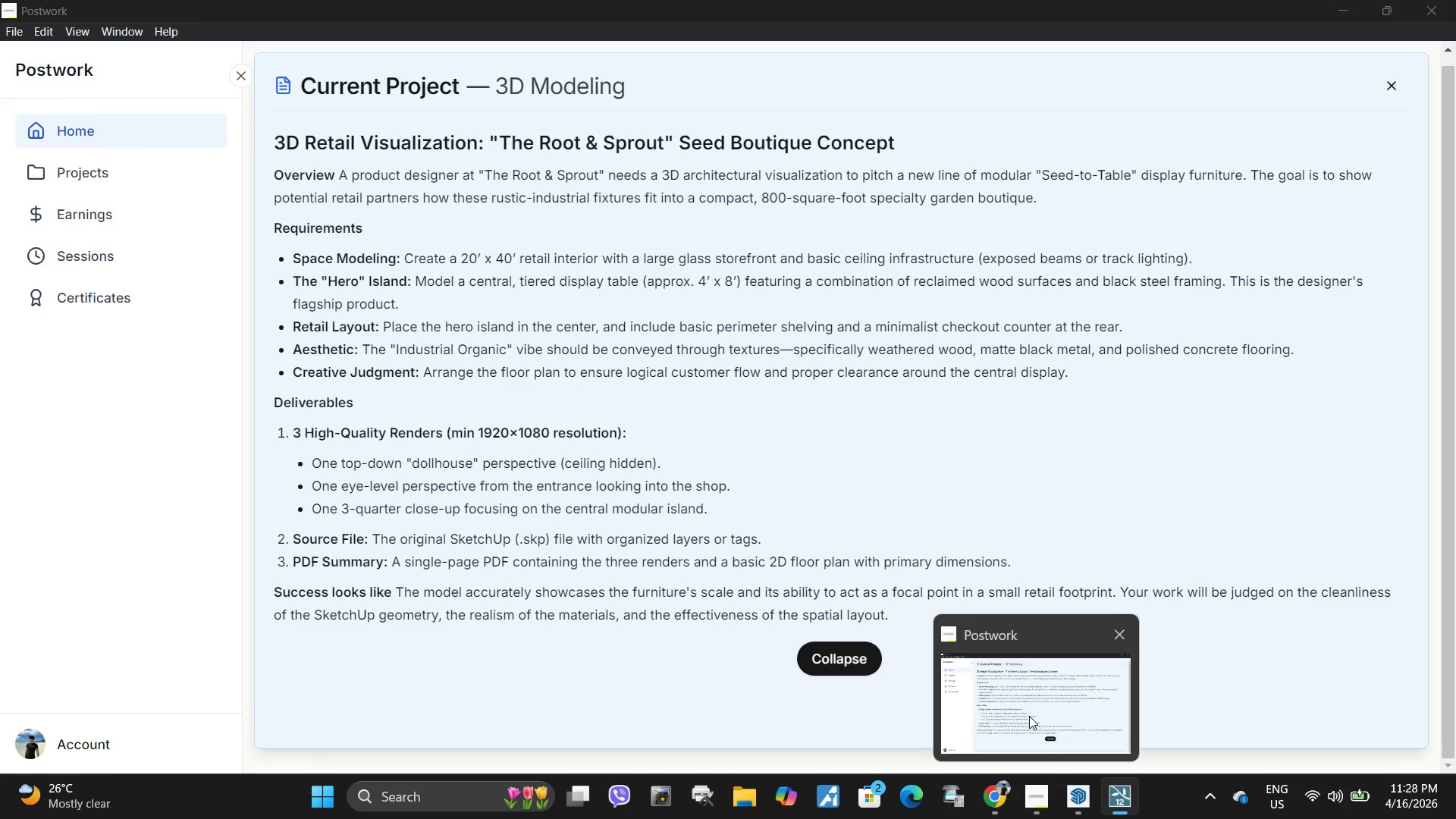 
type(3-Quarter close up)
 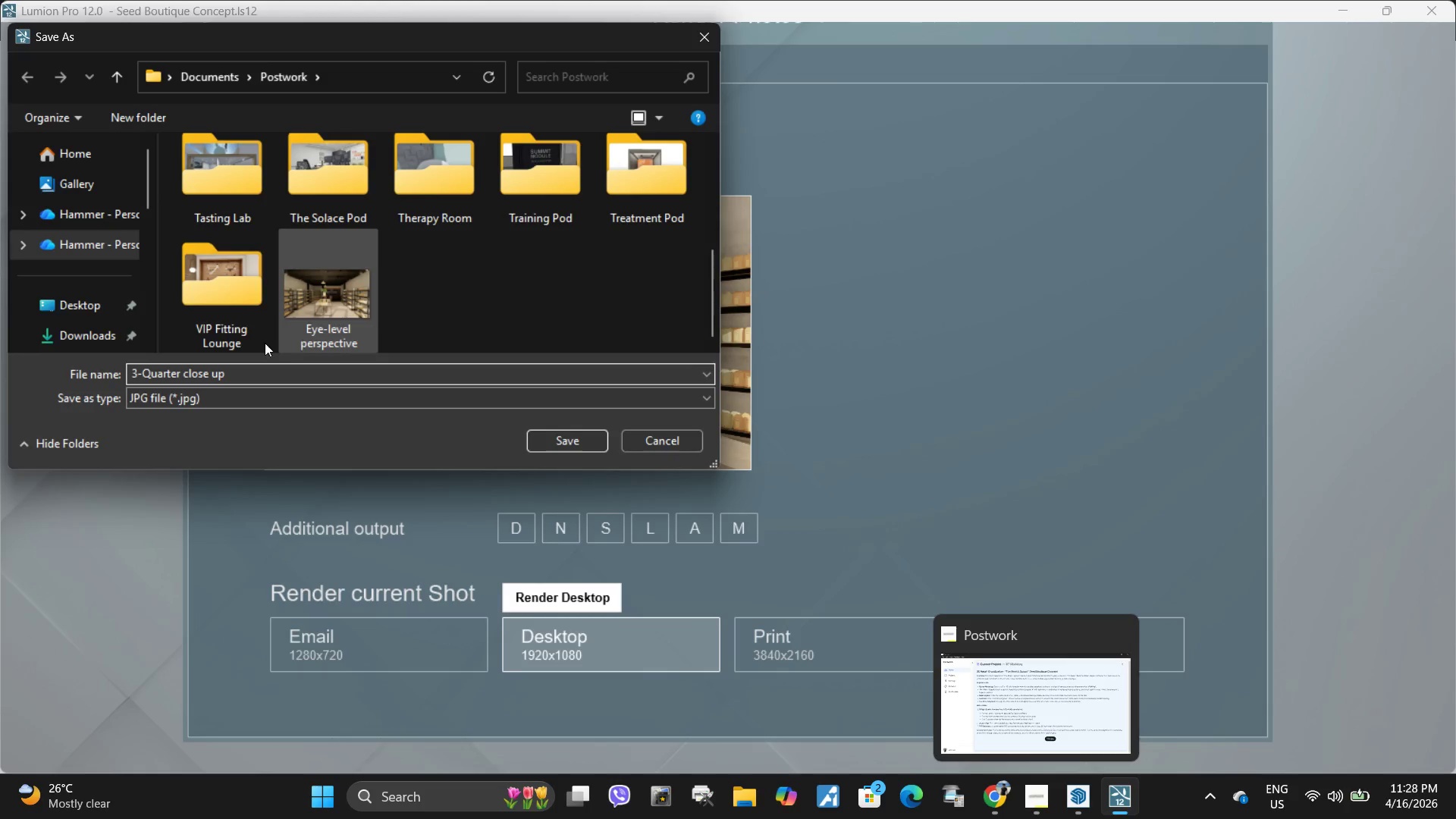 
wait(5.53)
 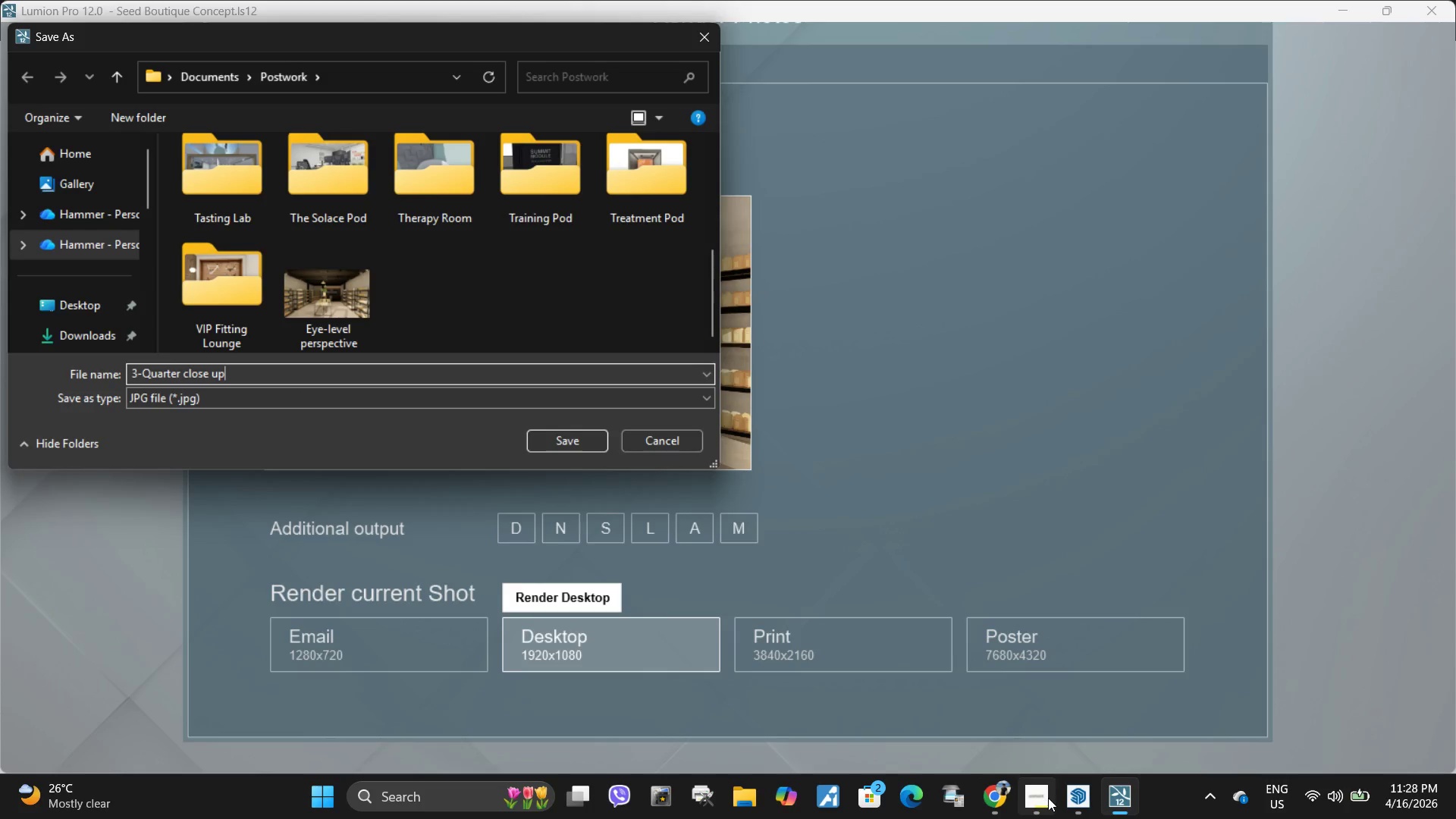 
left_click([214, 376])
 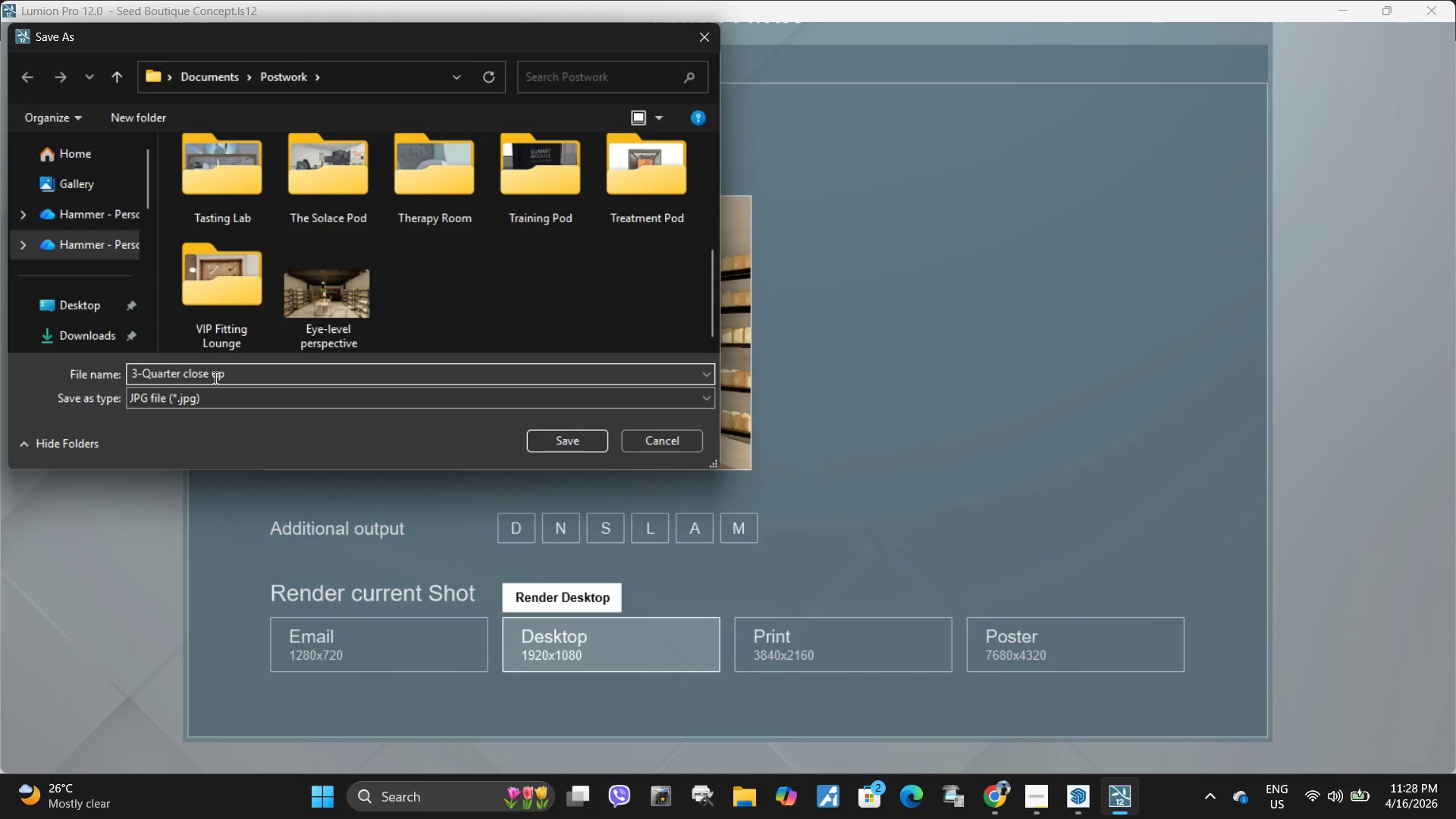 
key(Backspace)
 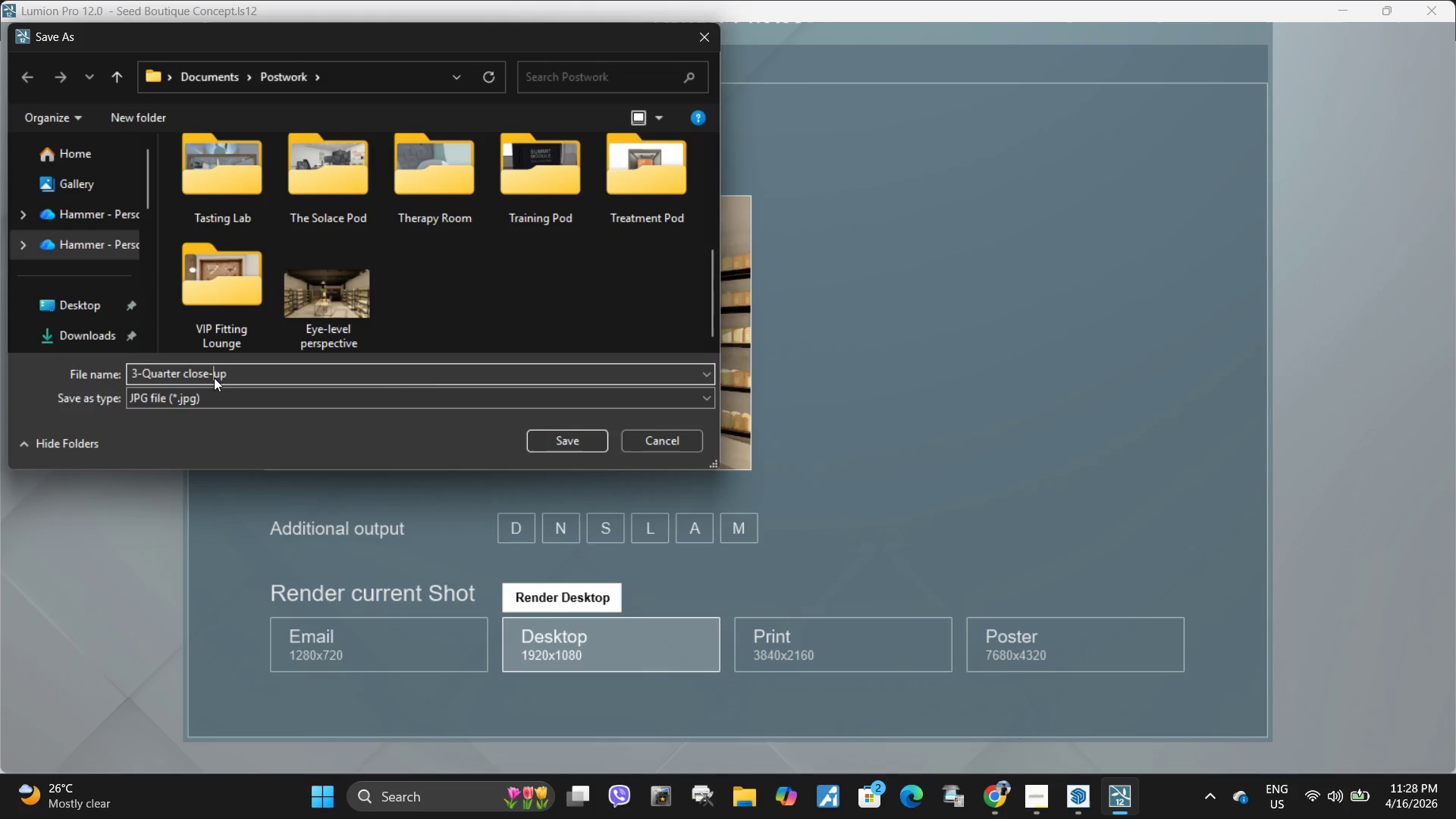 
key(Minus)
 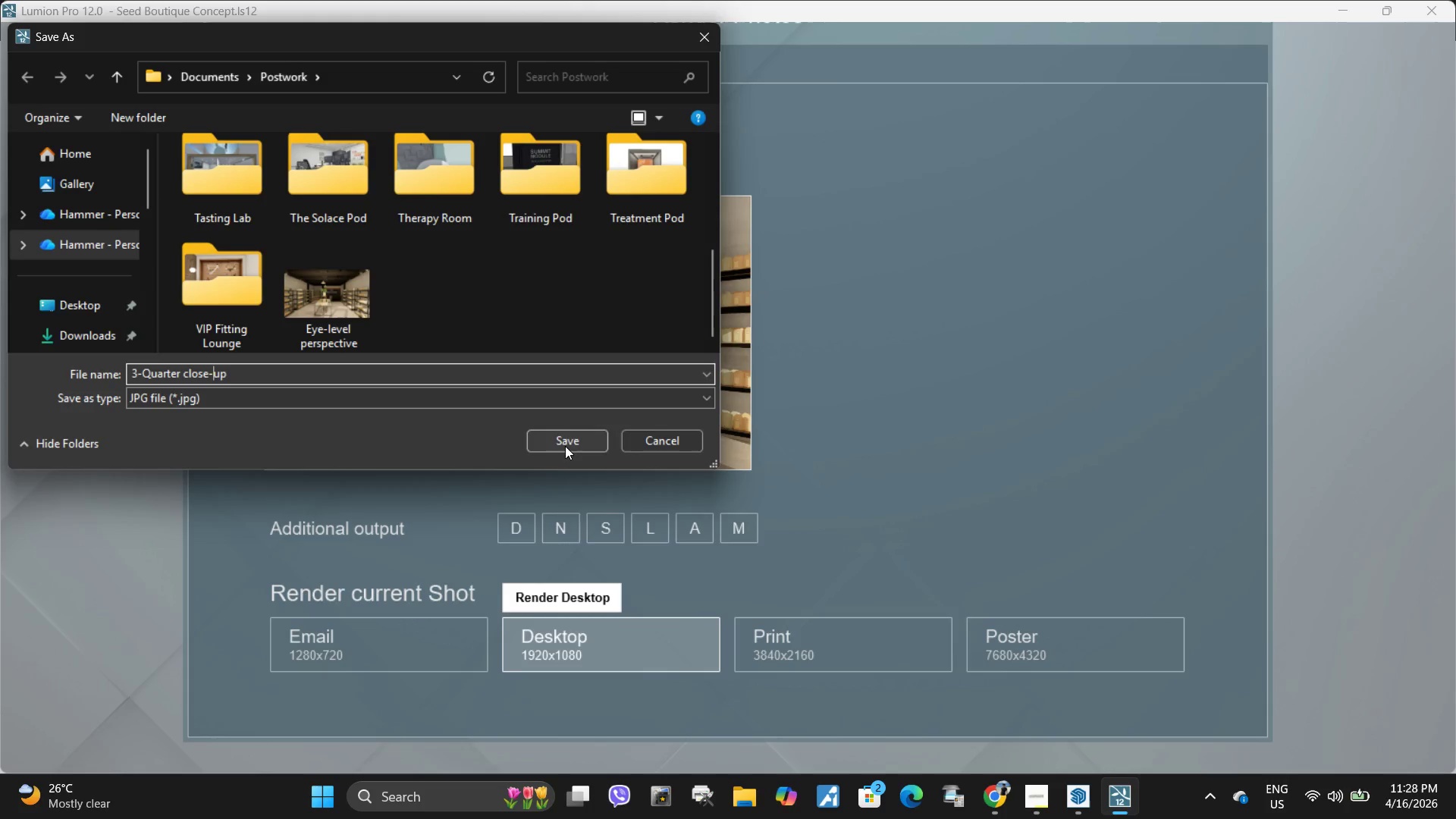 
left_click([567, 443])
 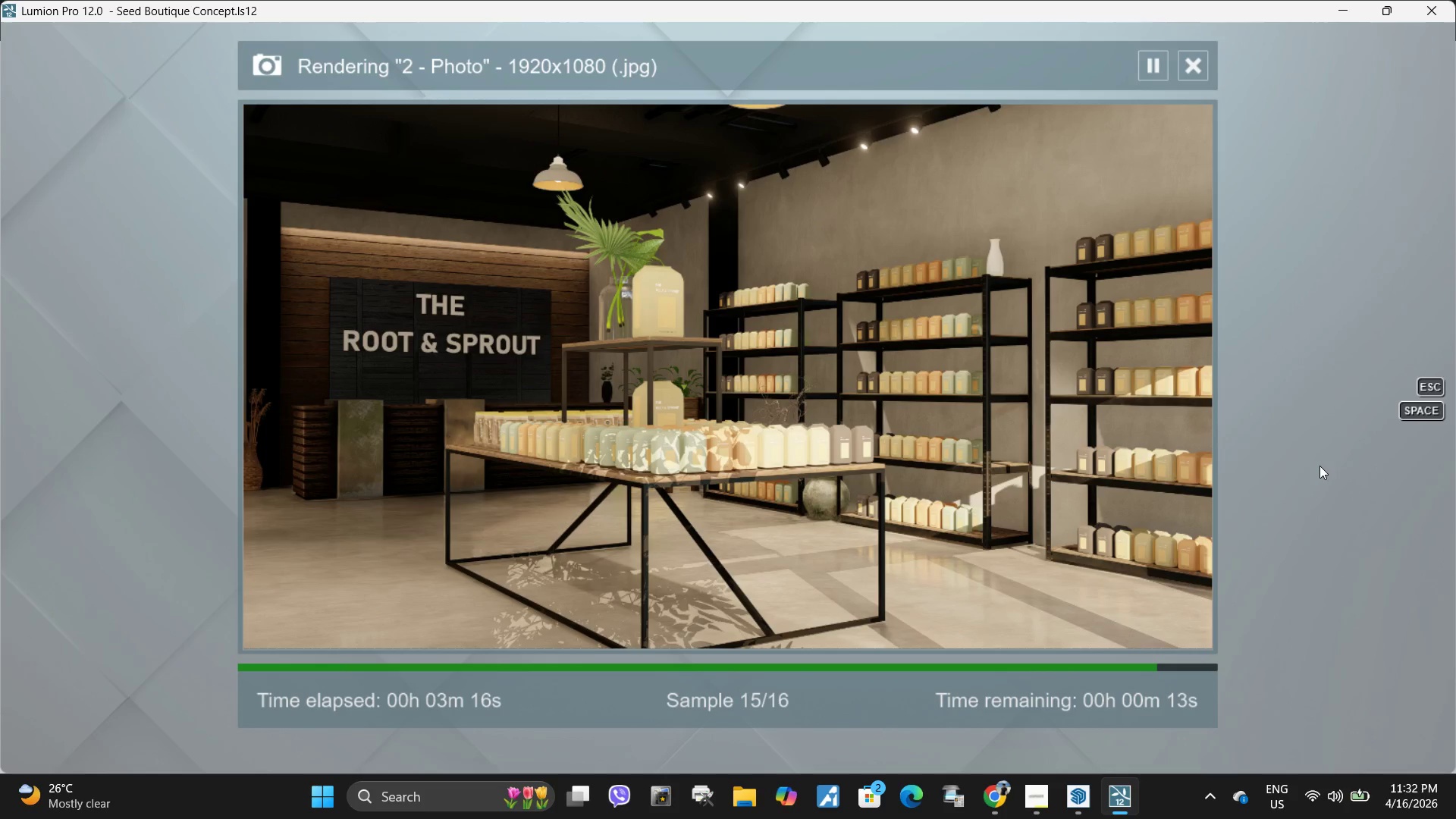 
wait(243.64)
 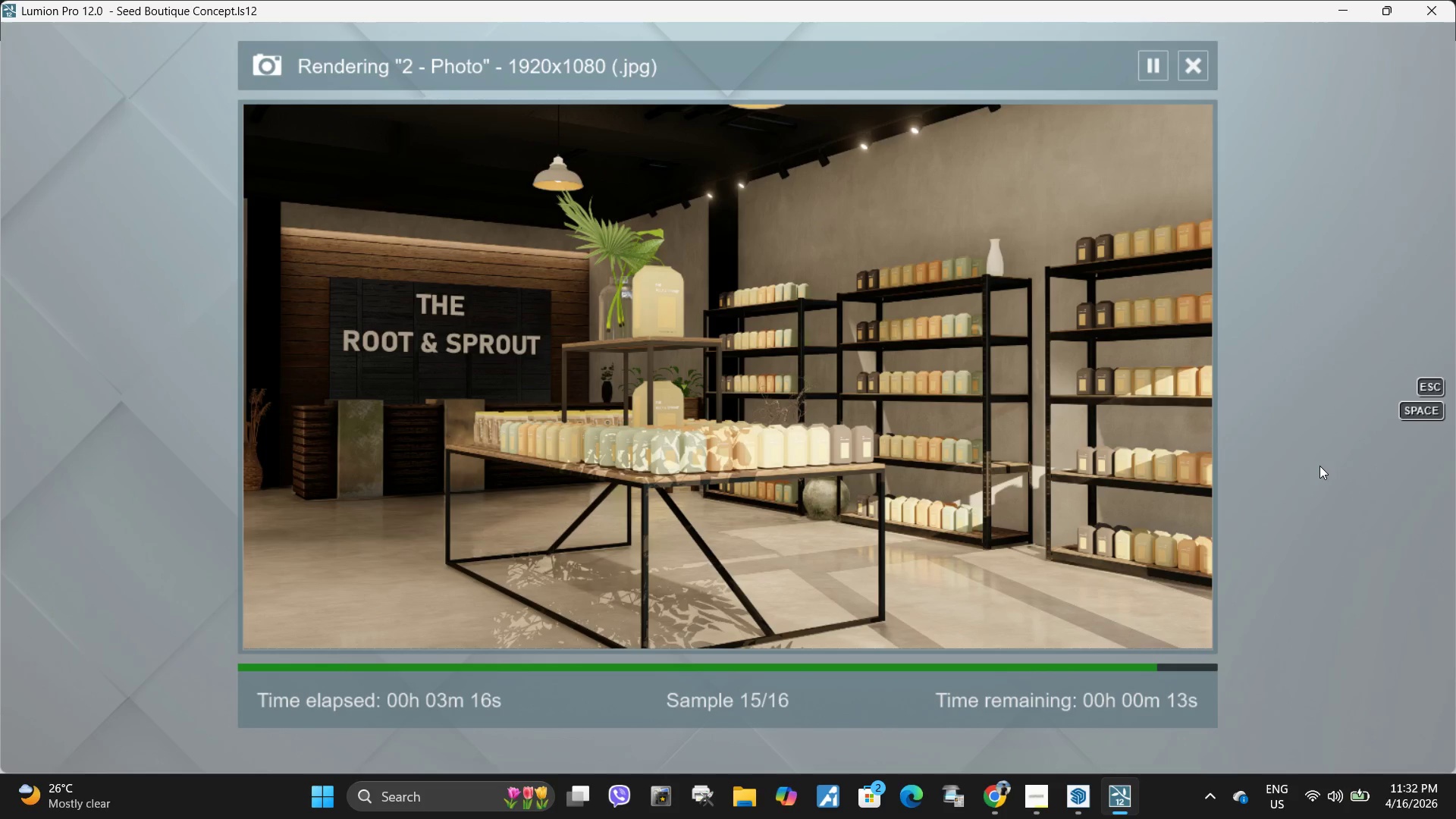 
left_click([1055, 620])
 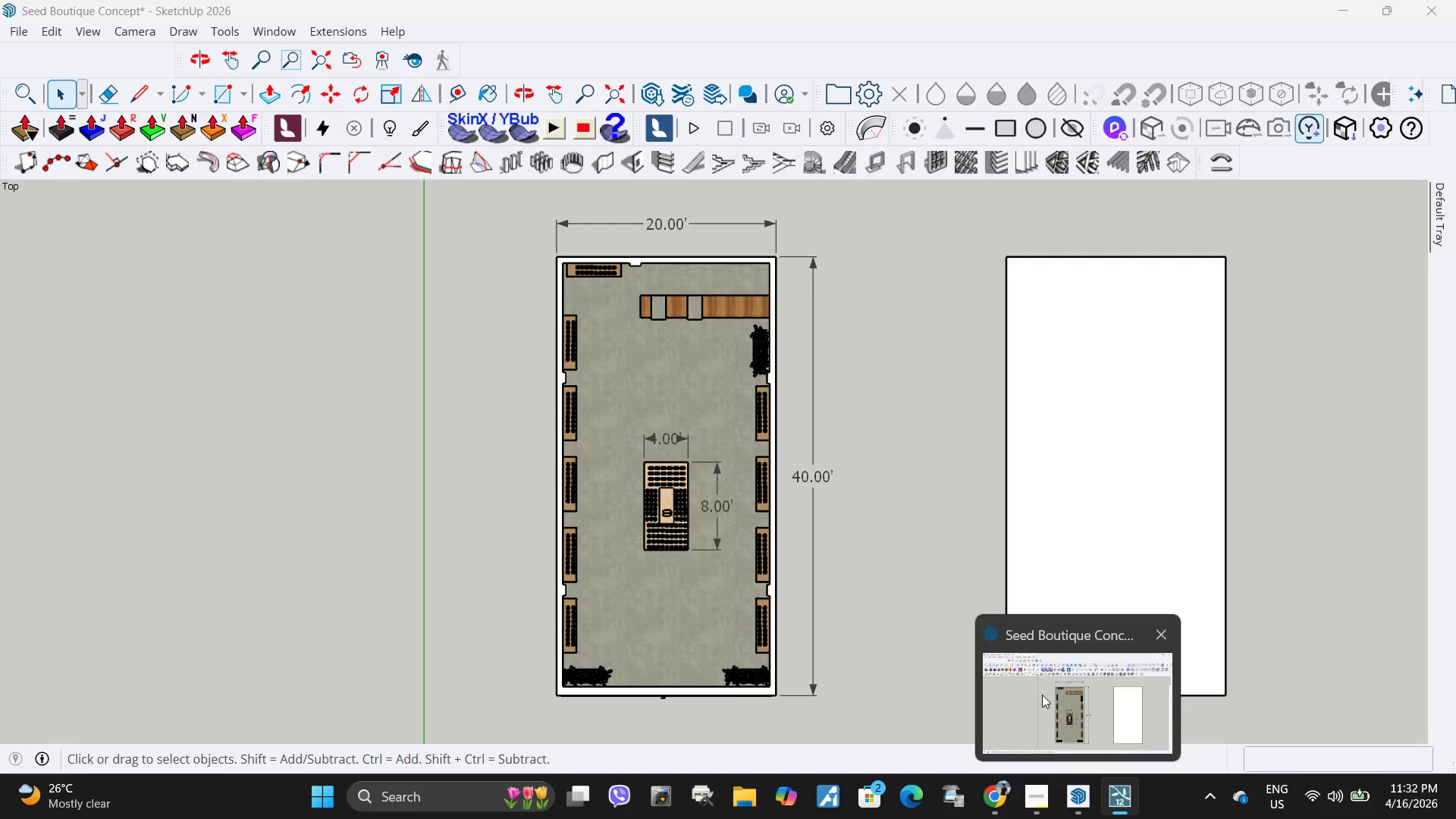 
double_click([1042, 695])
 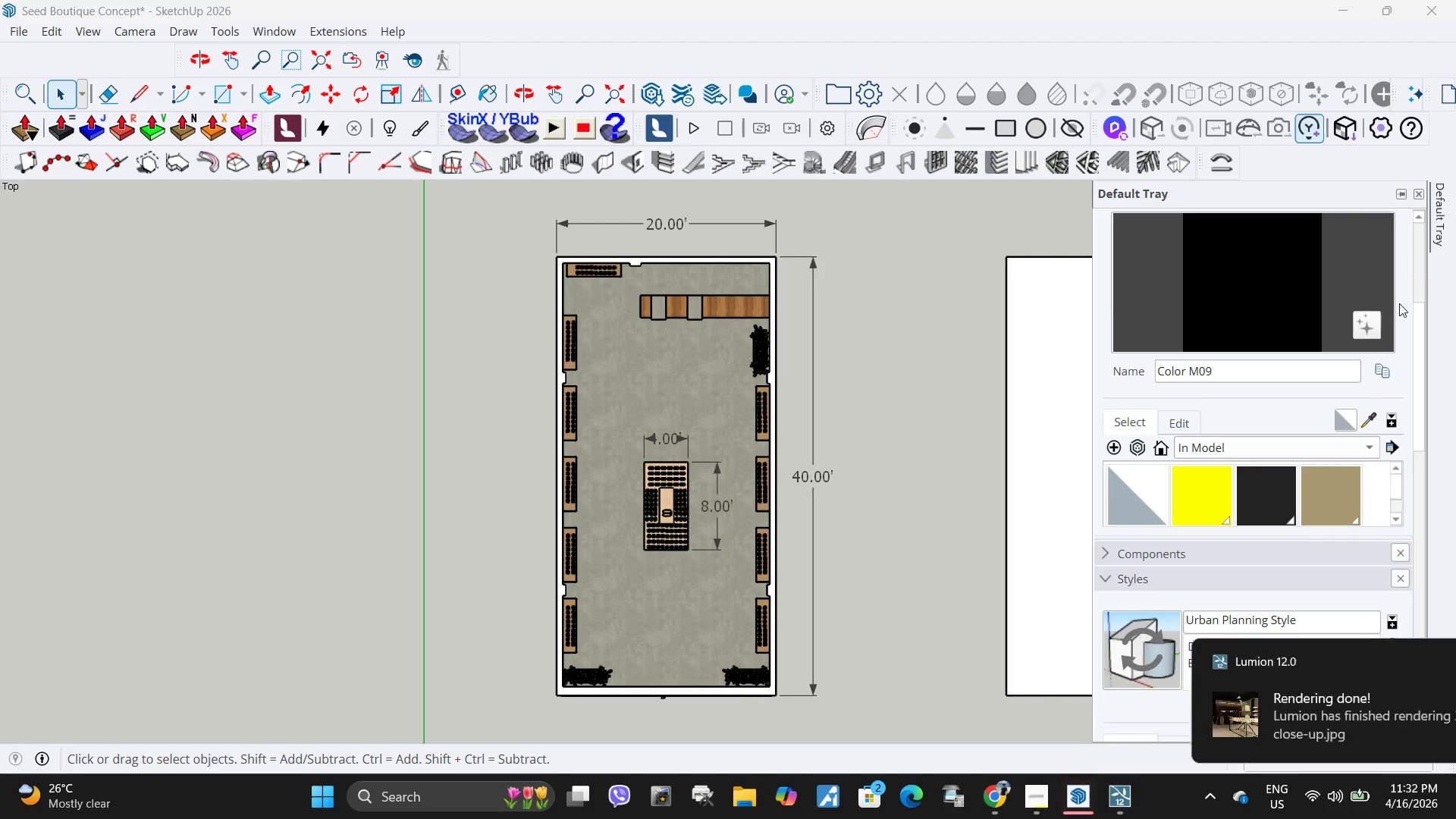 
scroll: coordinate [1243, 573], scroll_direction: down, amount: 11.0
 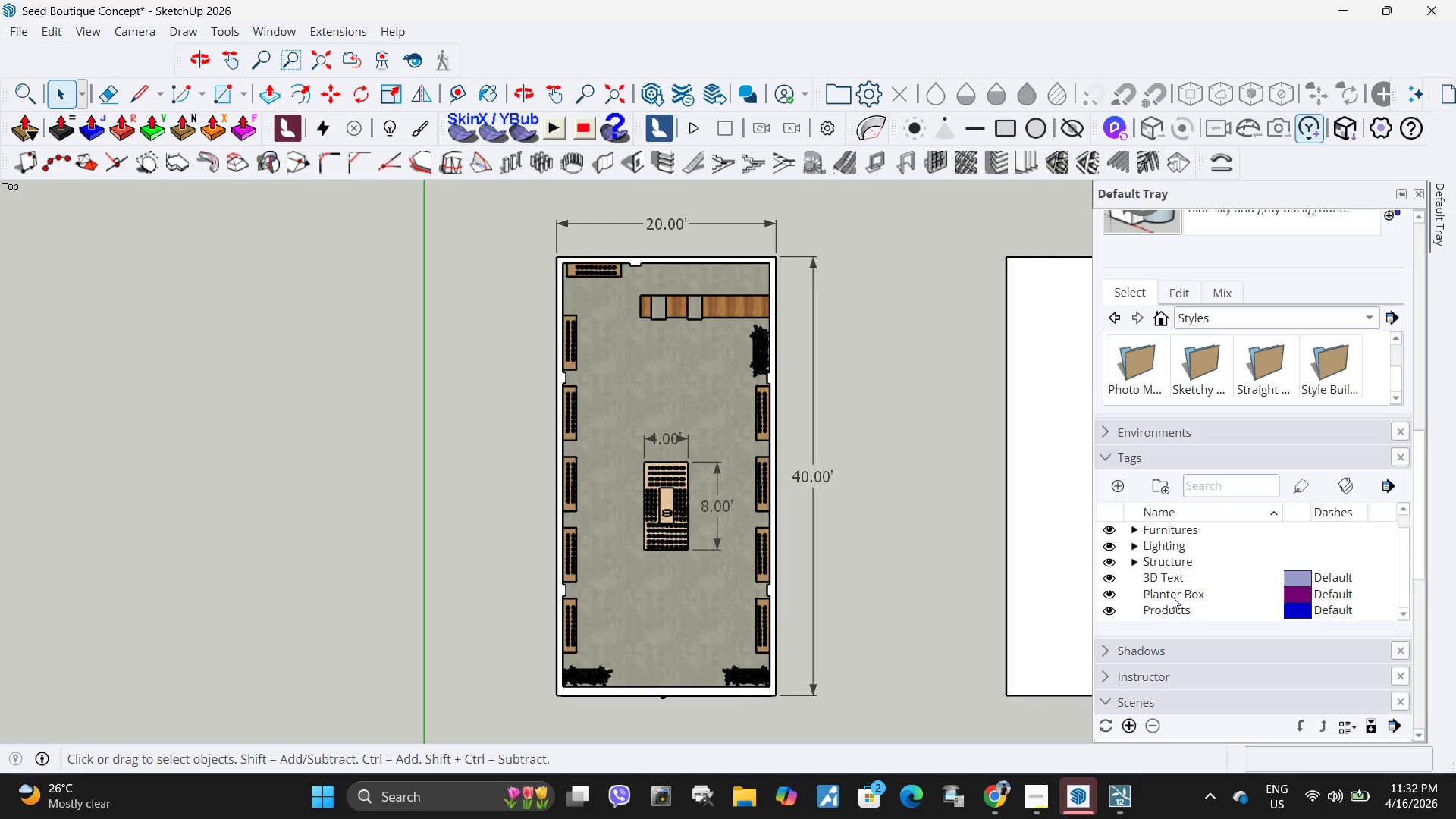 
scroll: coordinate [1169, 588], scroll_direction: up, amount: 1.0
 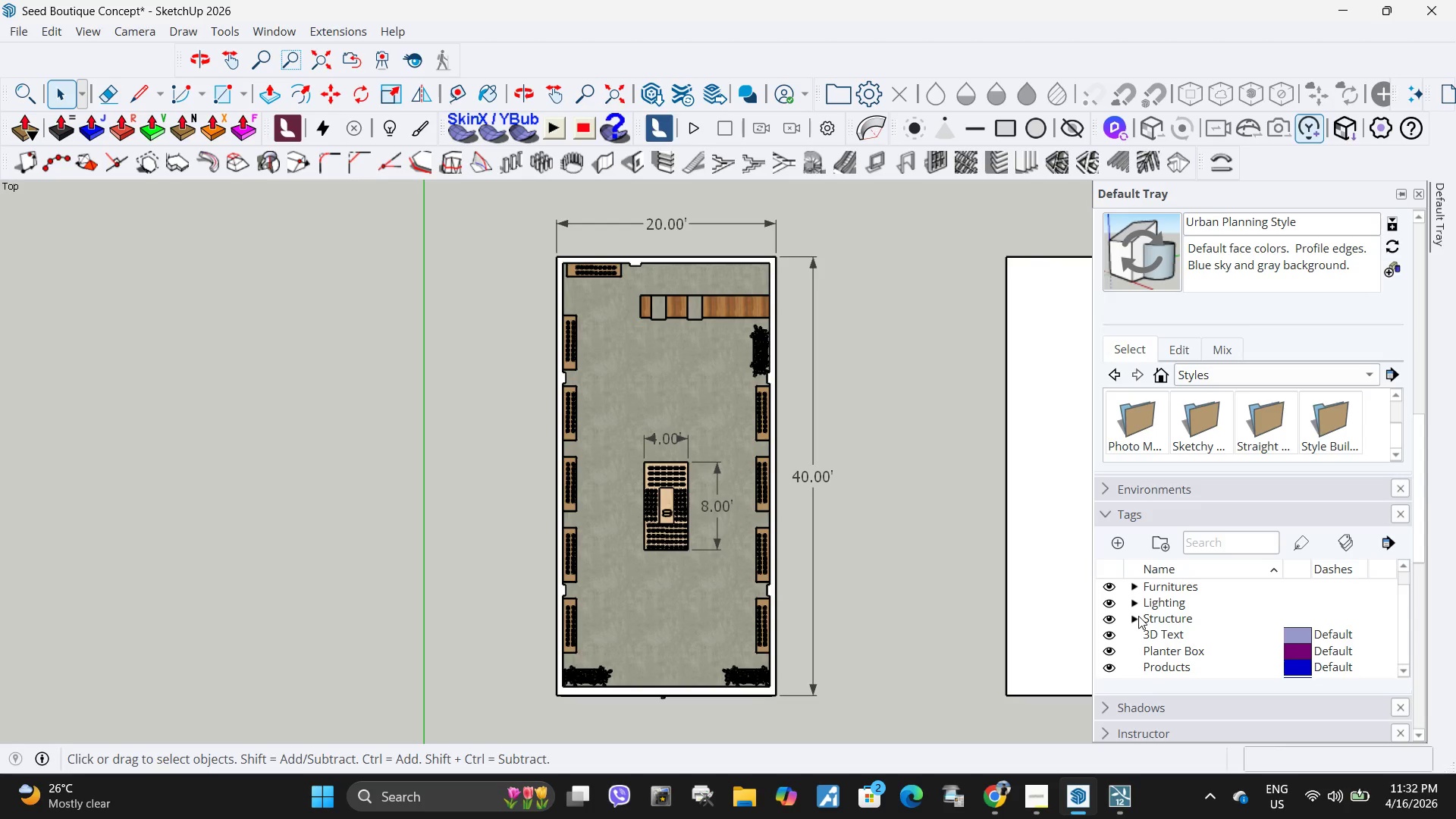 
scroll: coordinate [1160, 633], scroll_direction: down, amount: 1.0
 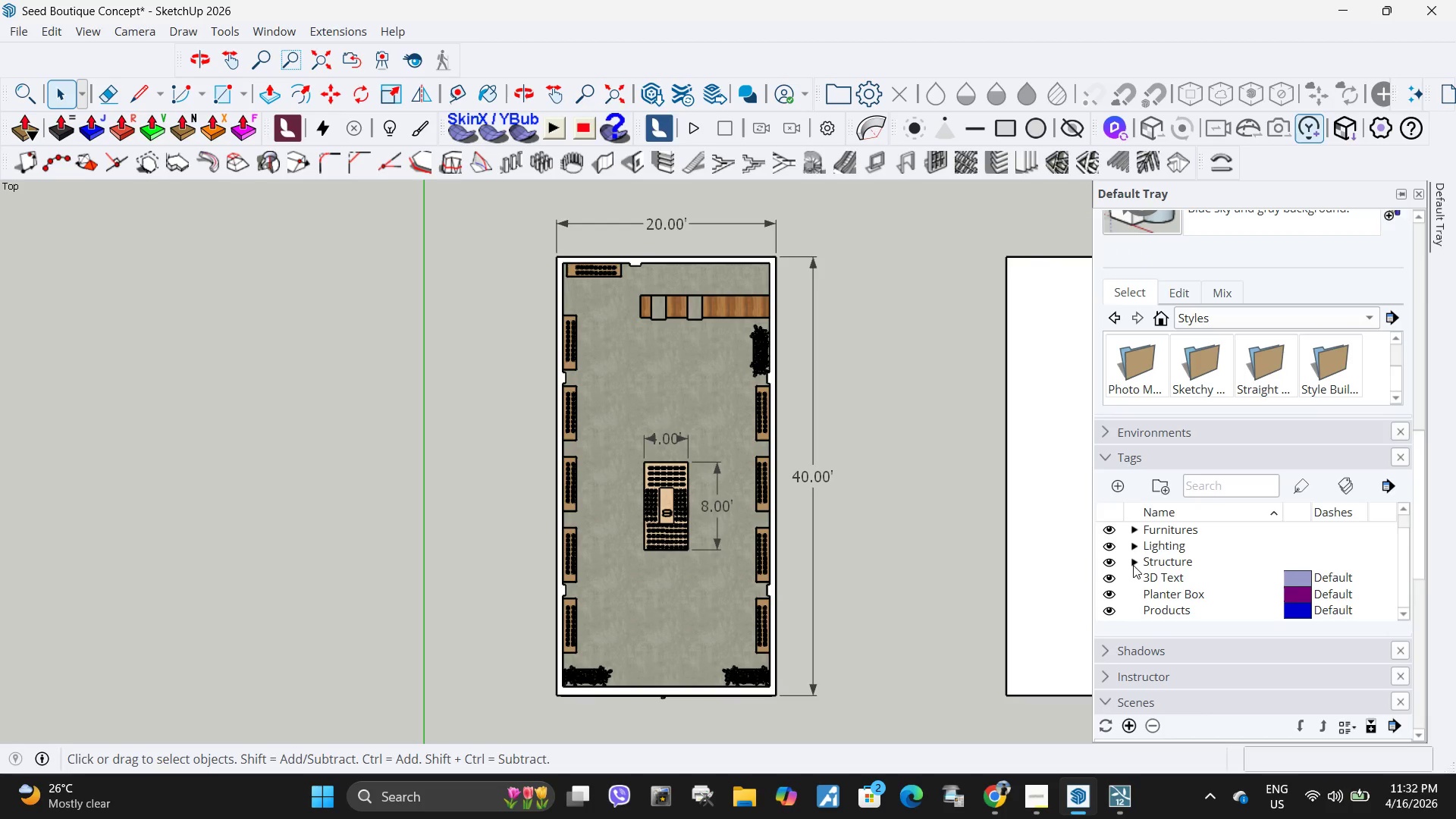 
left_click([1133, 565])
 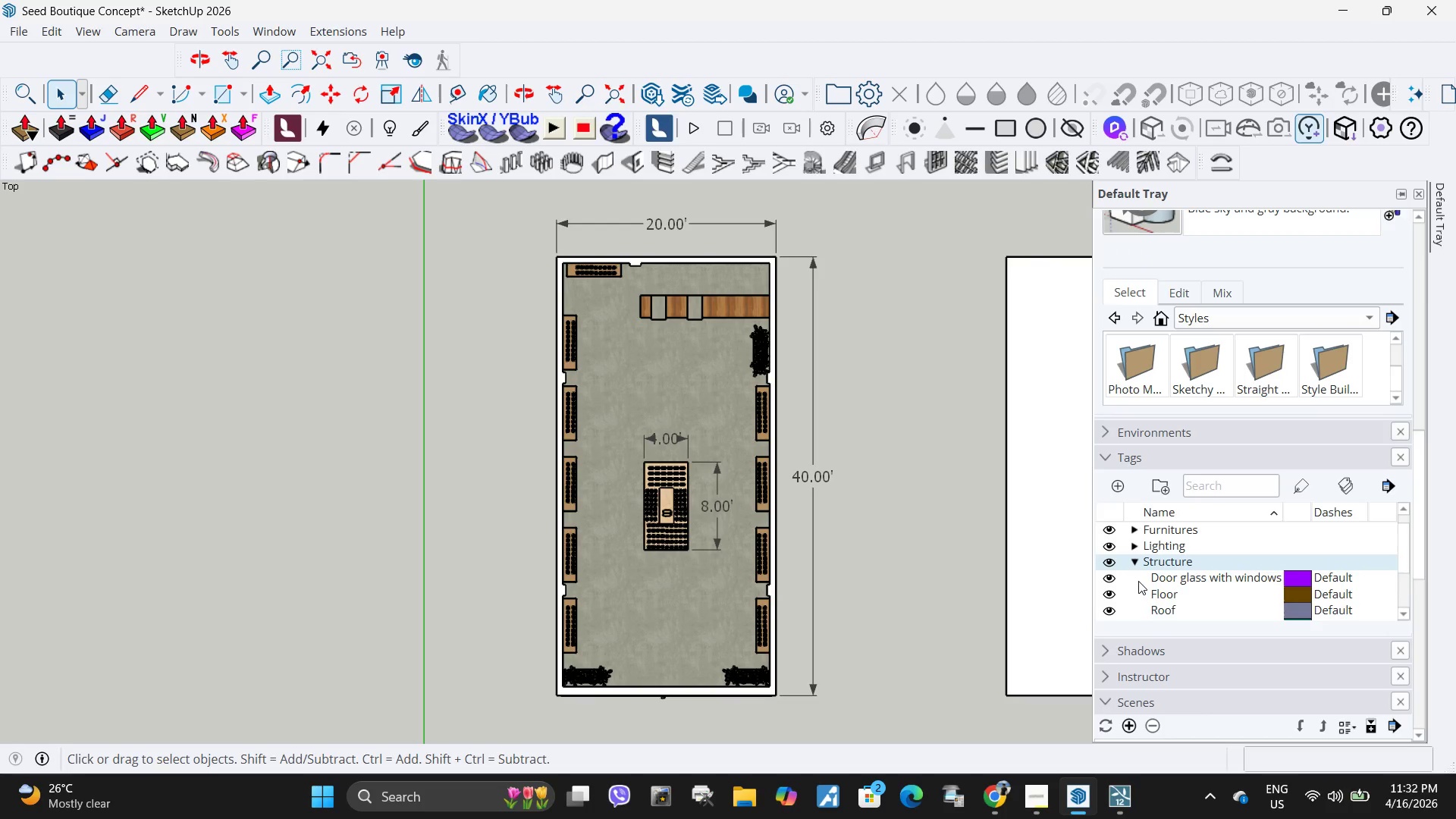 
scroll: coordinate [1138, 581], scroll_direction: down, amount: 1.0
 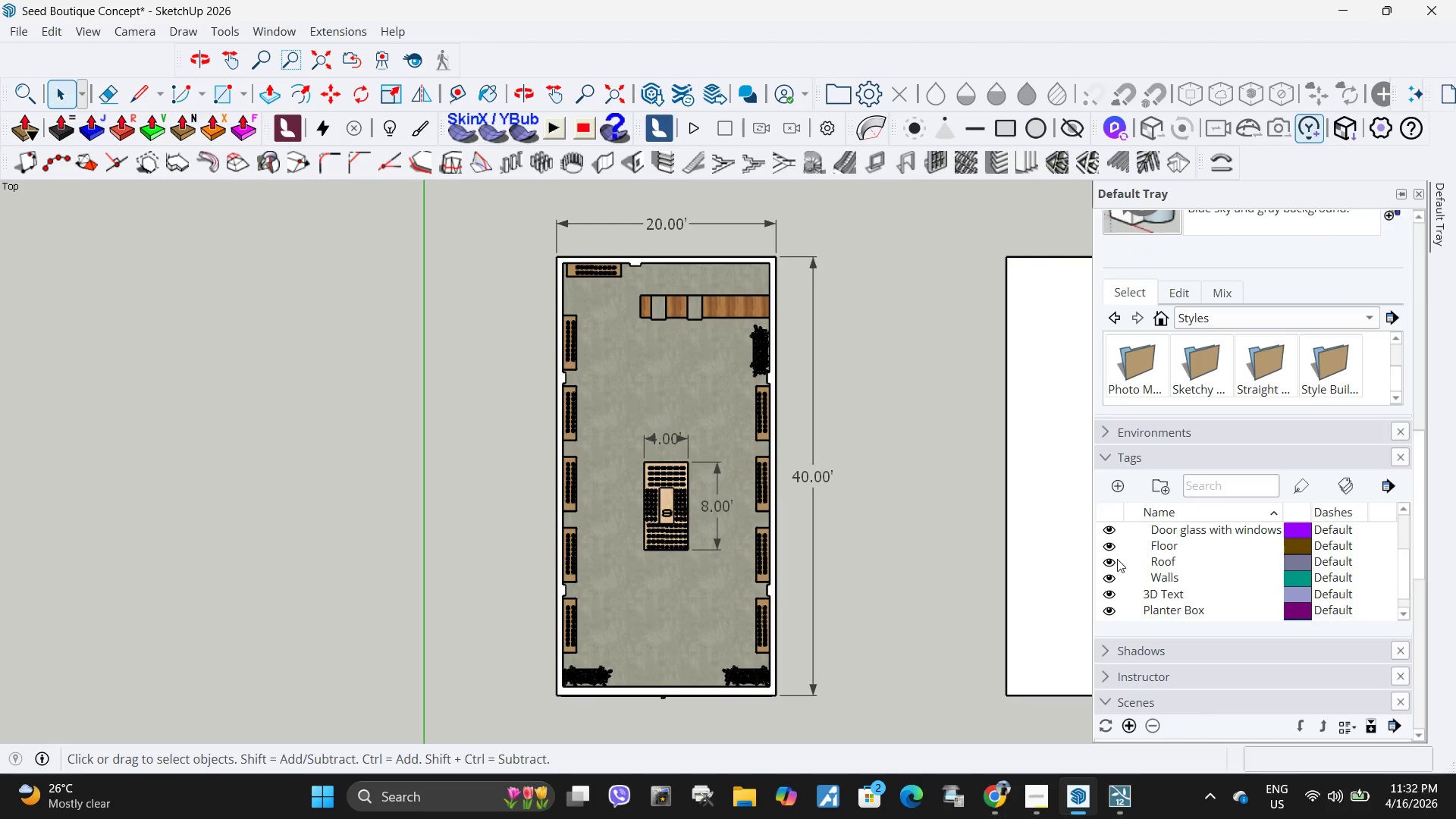 
left_click([1112, 564])
 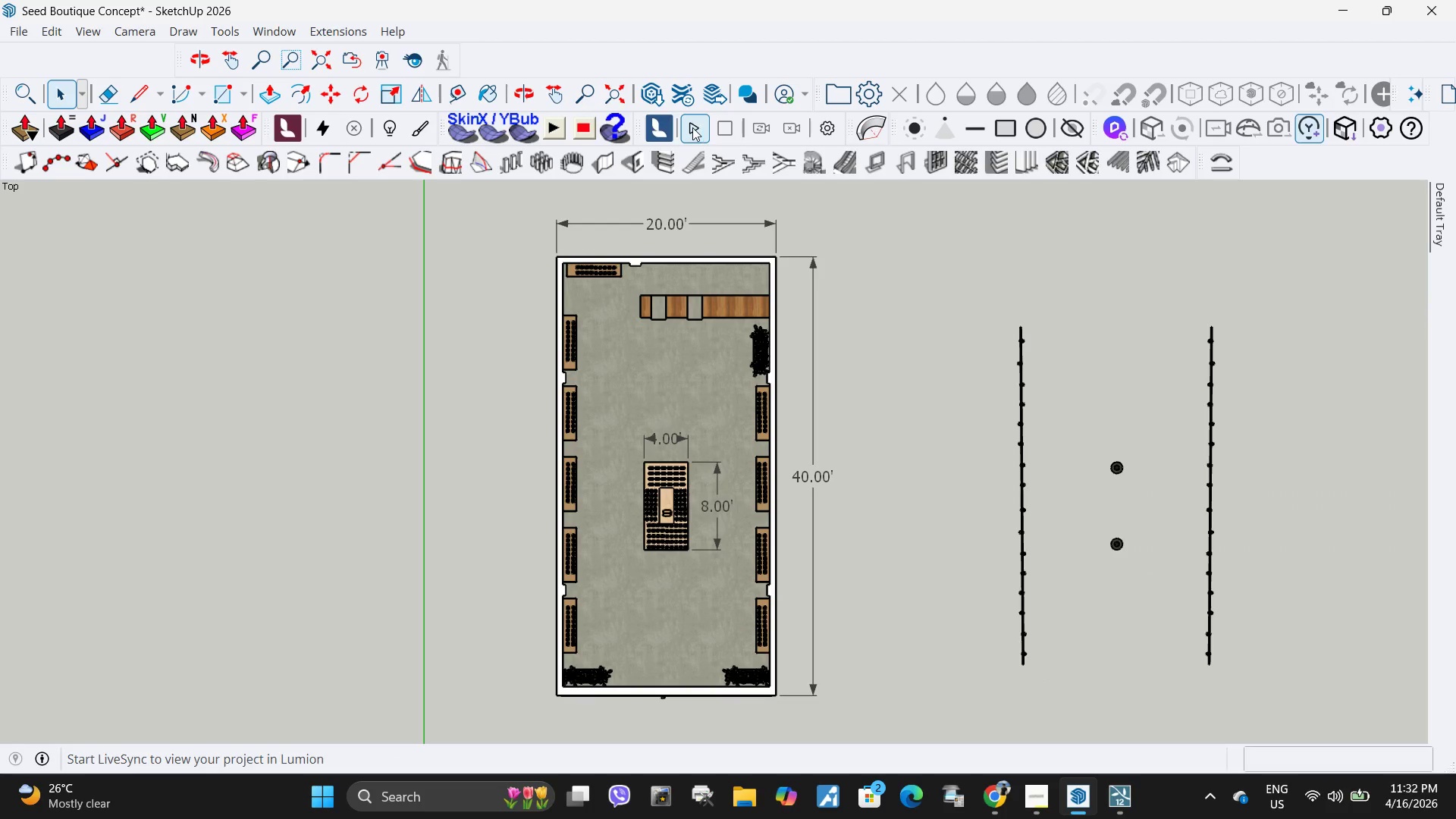 
left_click([690, 127])
 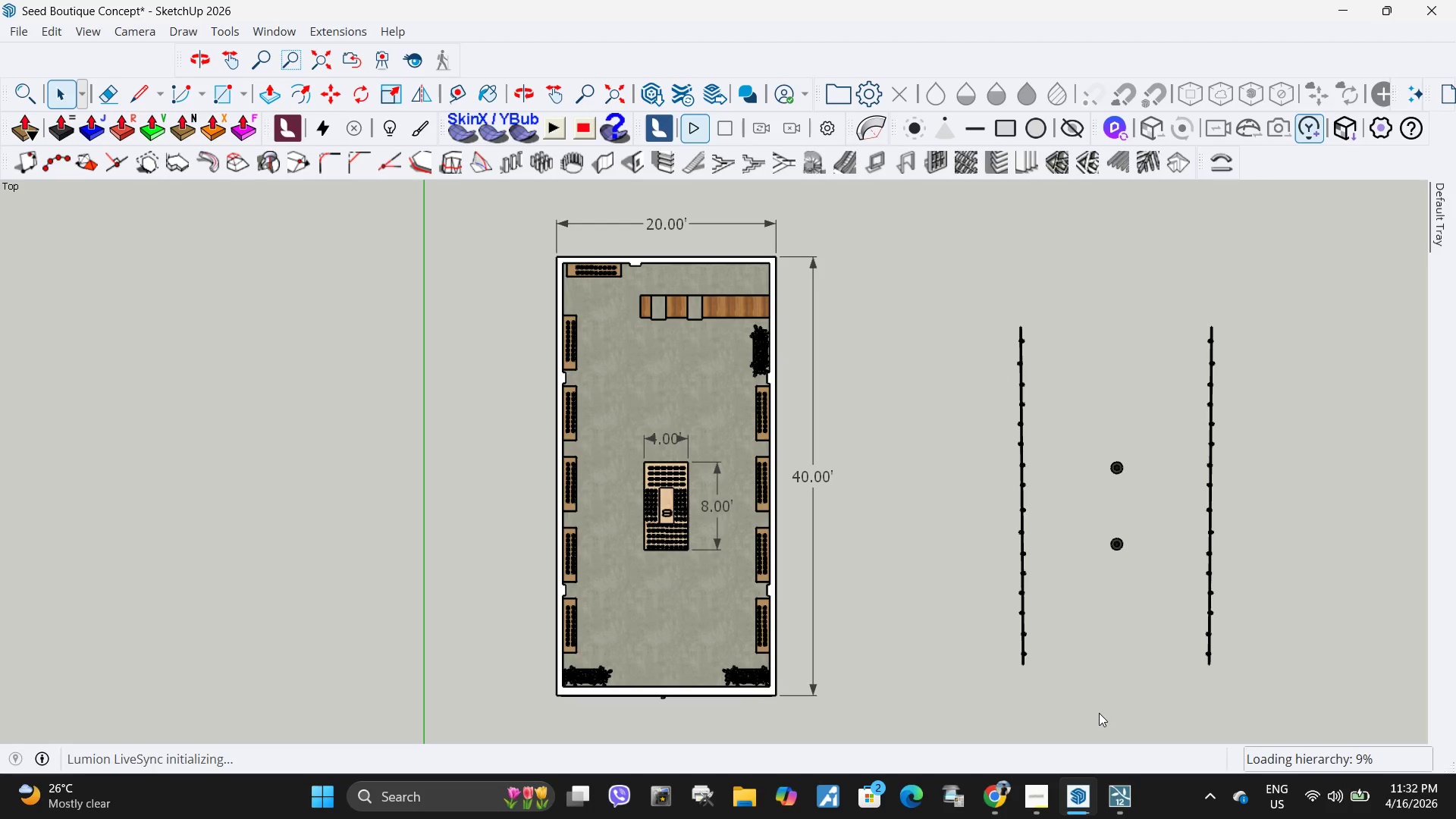 
wait(5.91)
 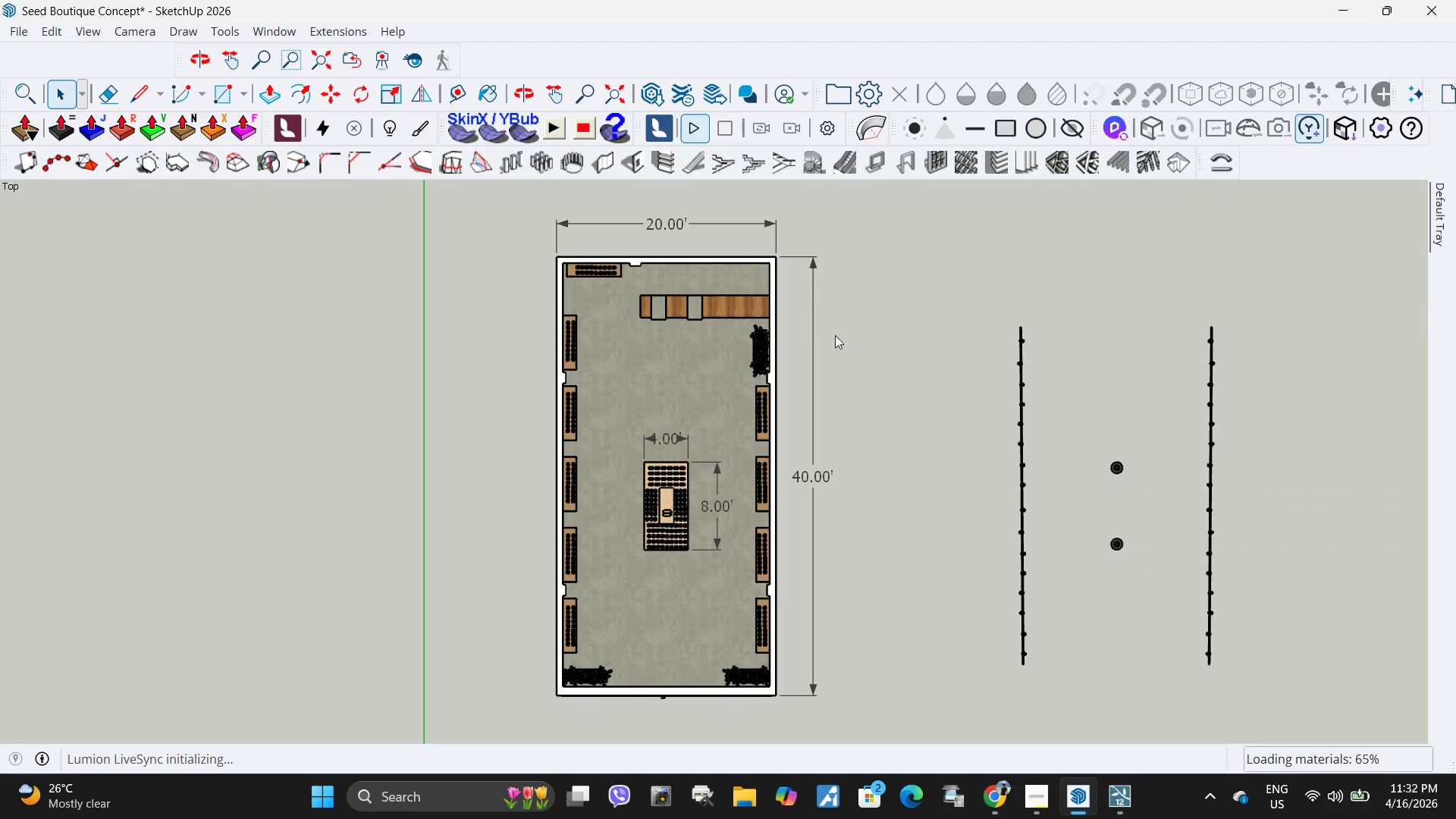 
left_click([1123, 695])
 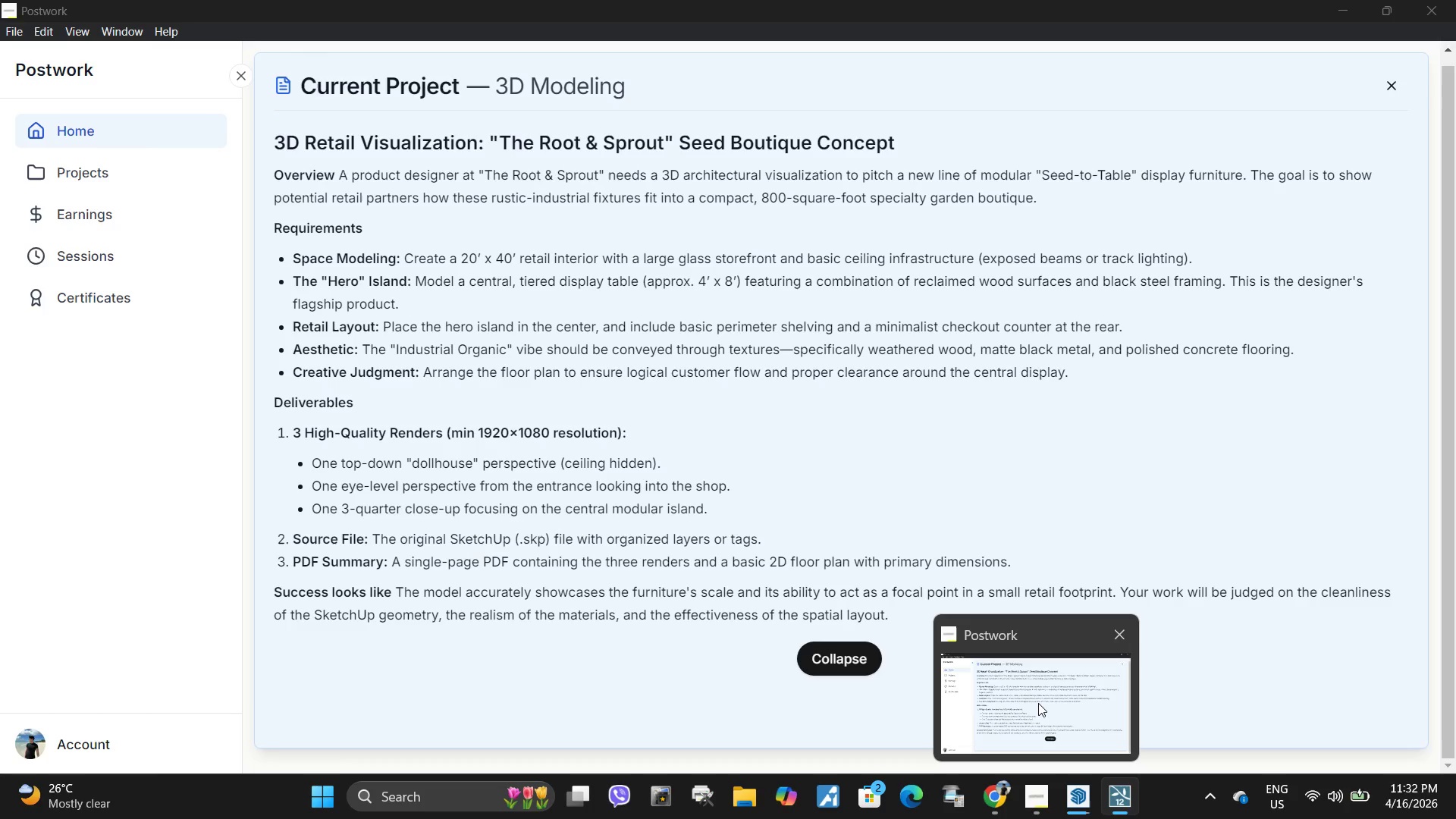 
wait(11.24)
 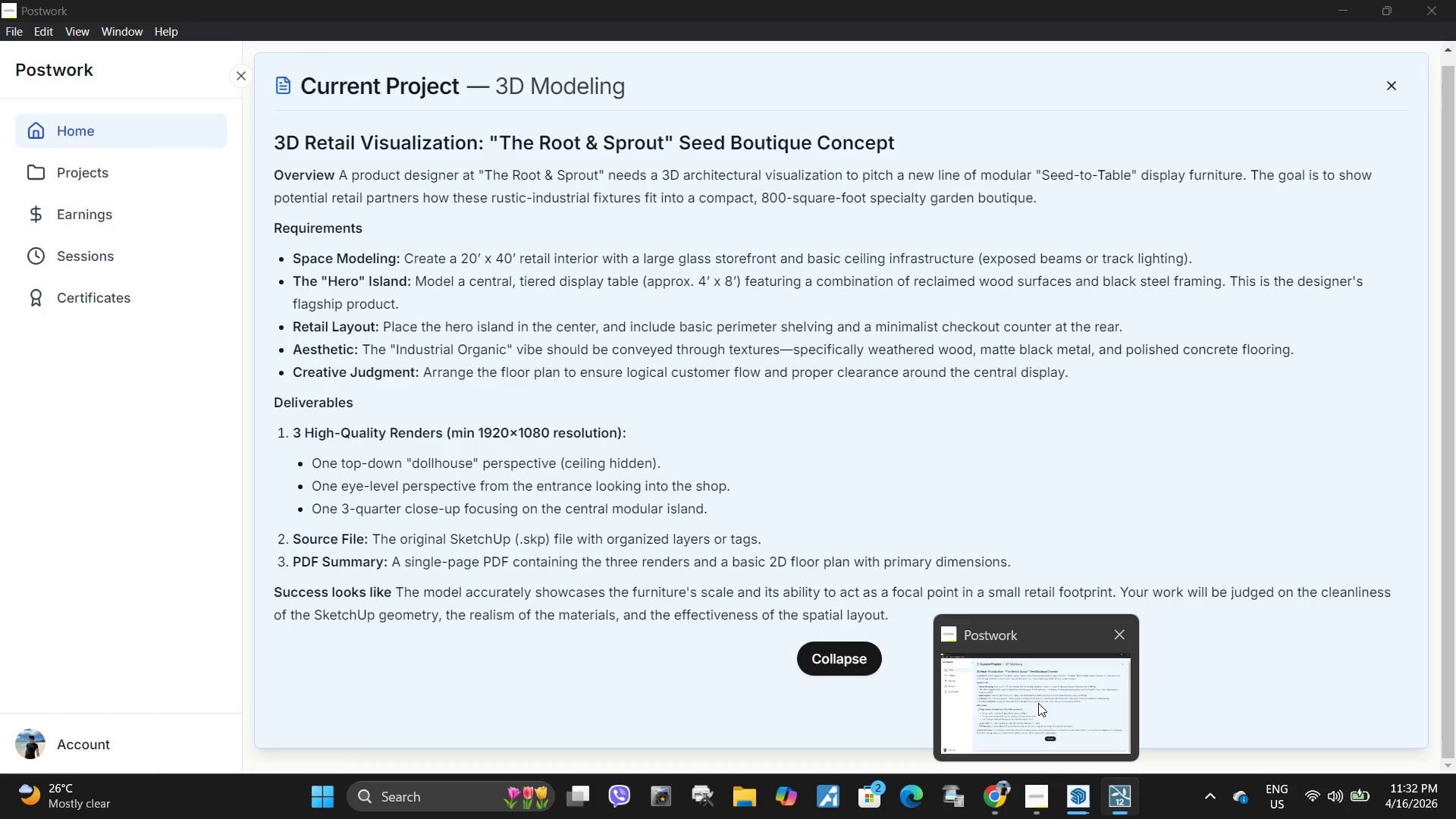 
mouse_move([1065, 799])
 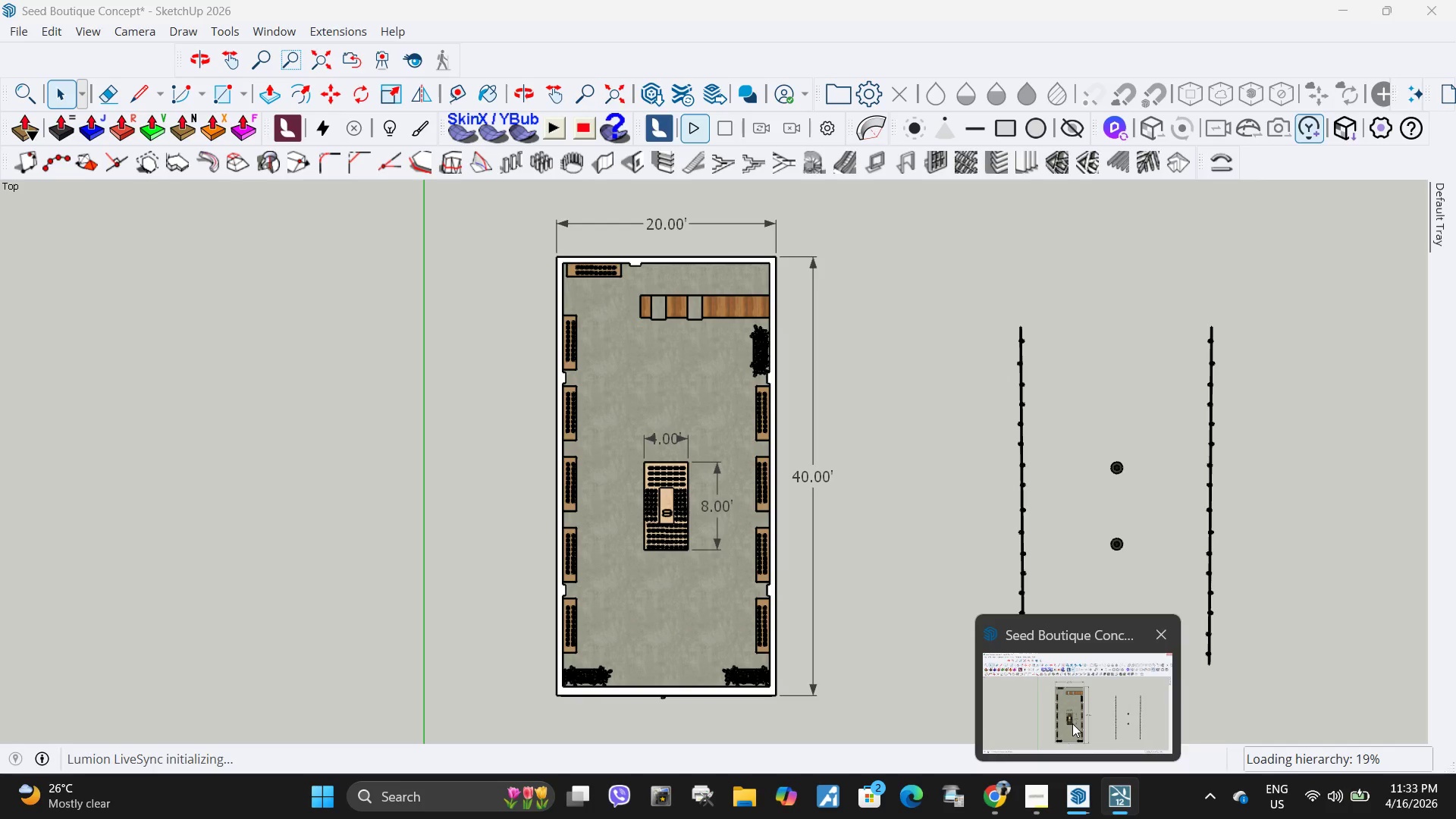 
left_click([1073, 720])
 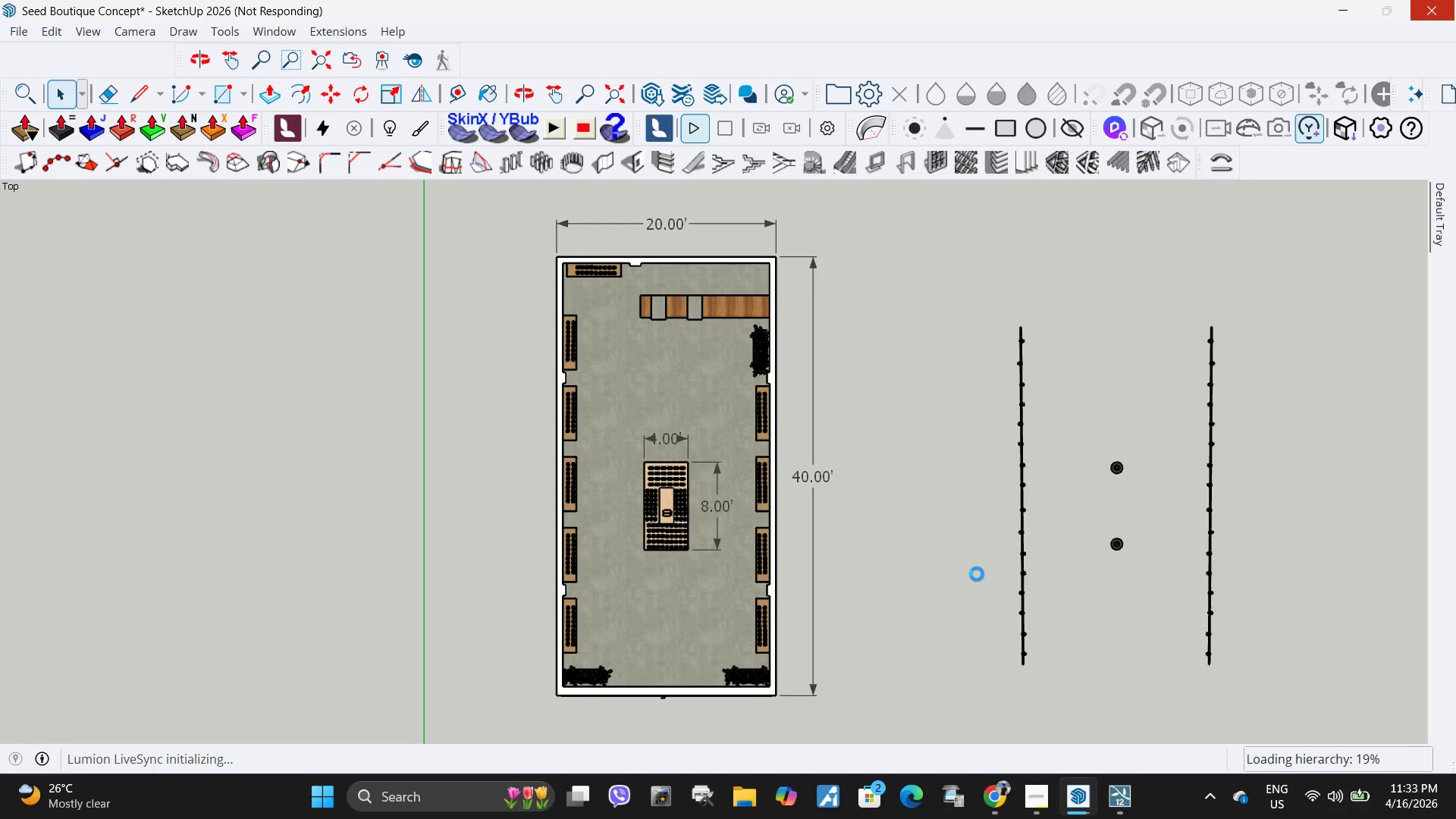 
wait(8.45)
 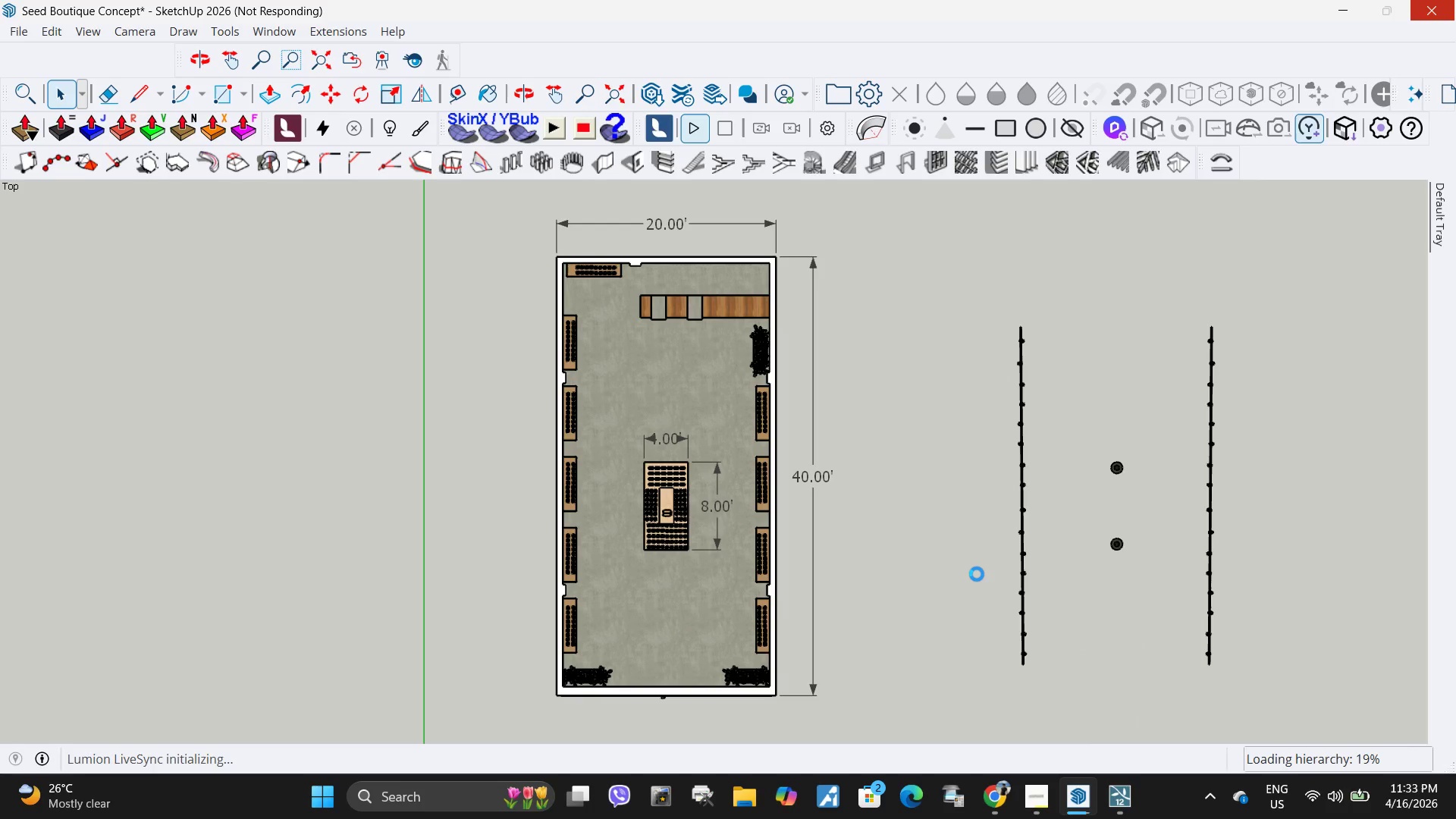 
left_click([1056, 676])